 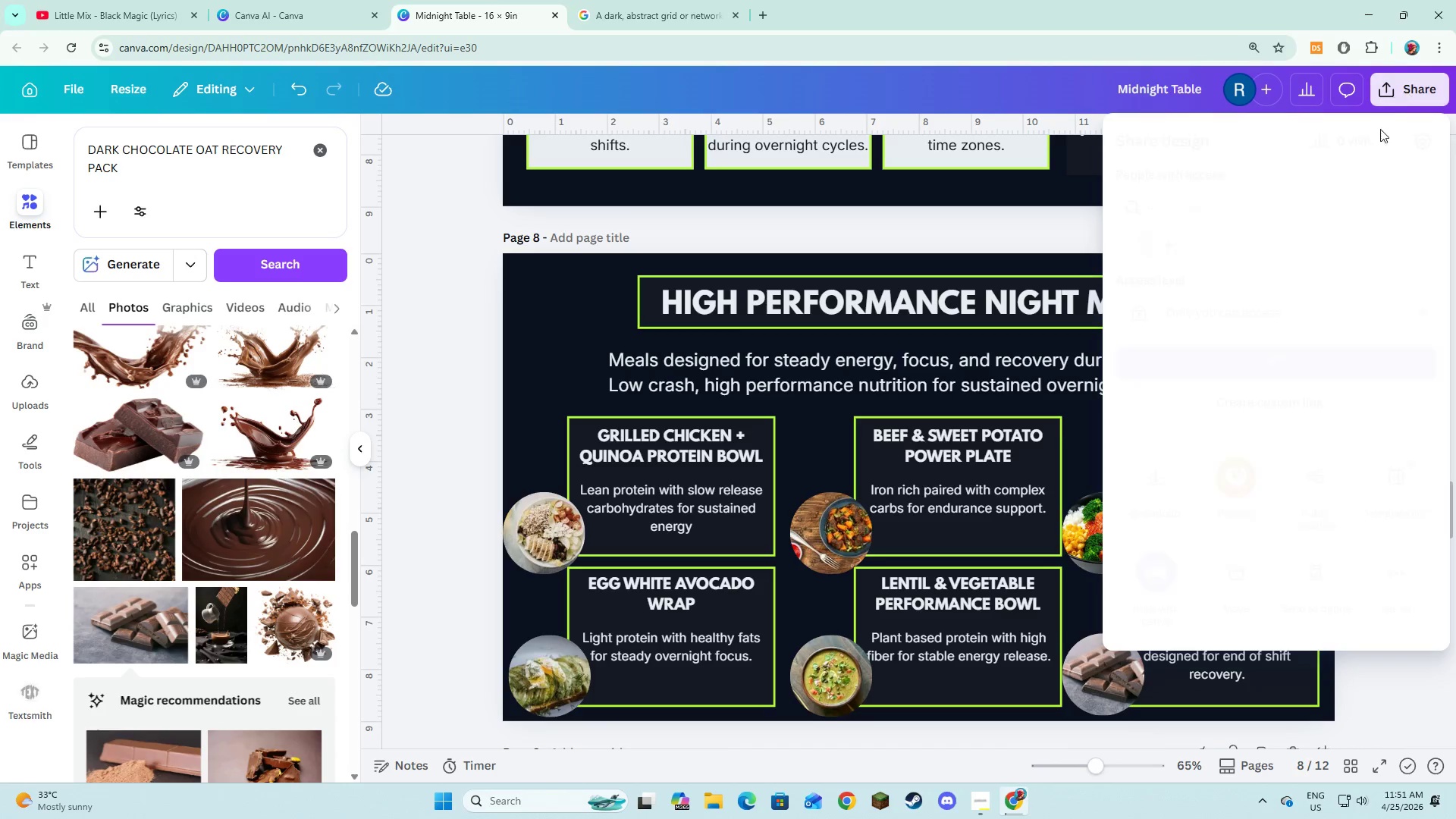 
left_click([1320, 485])
 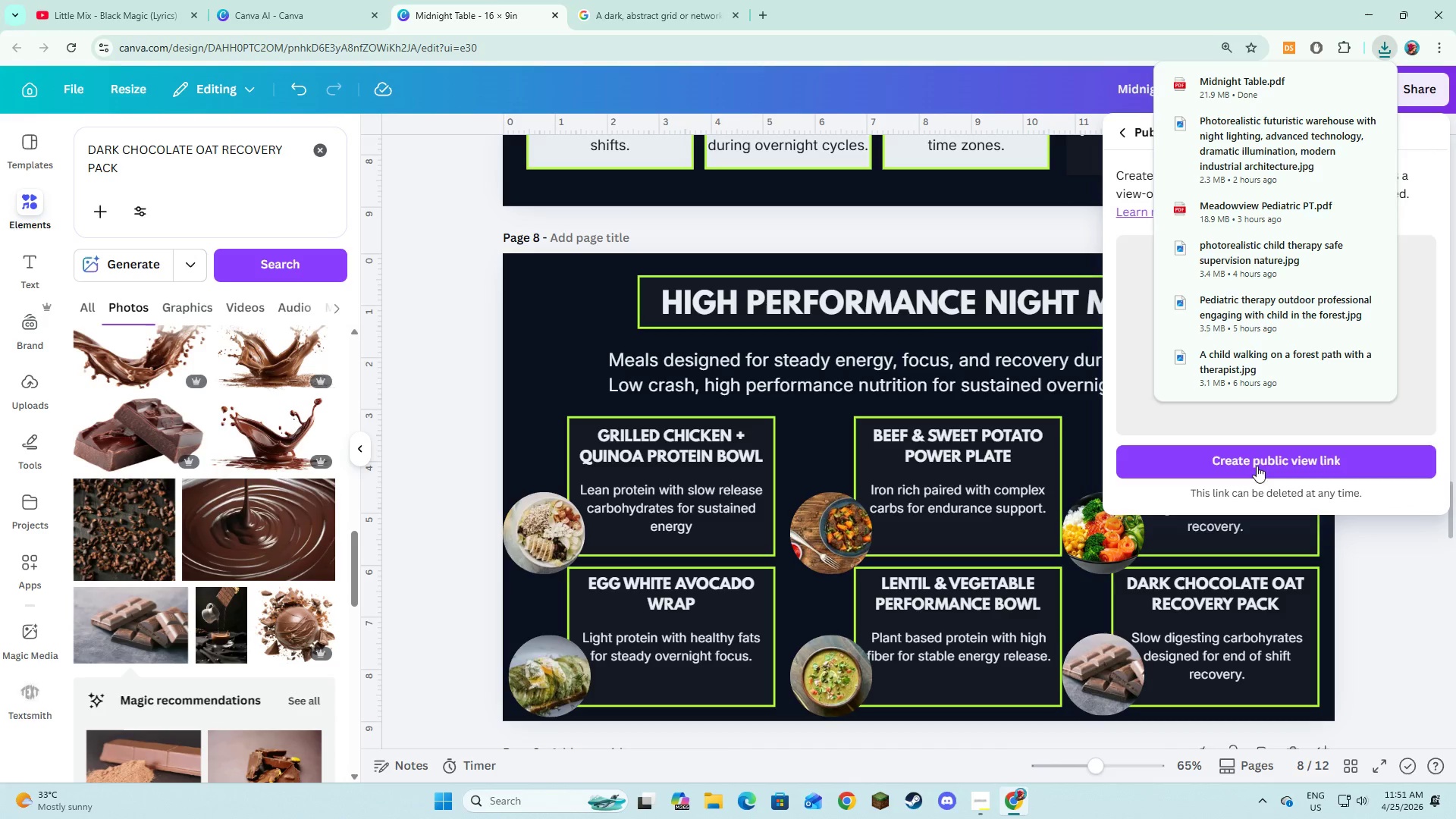 
left_click([1241, 456])
 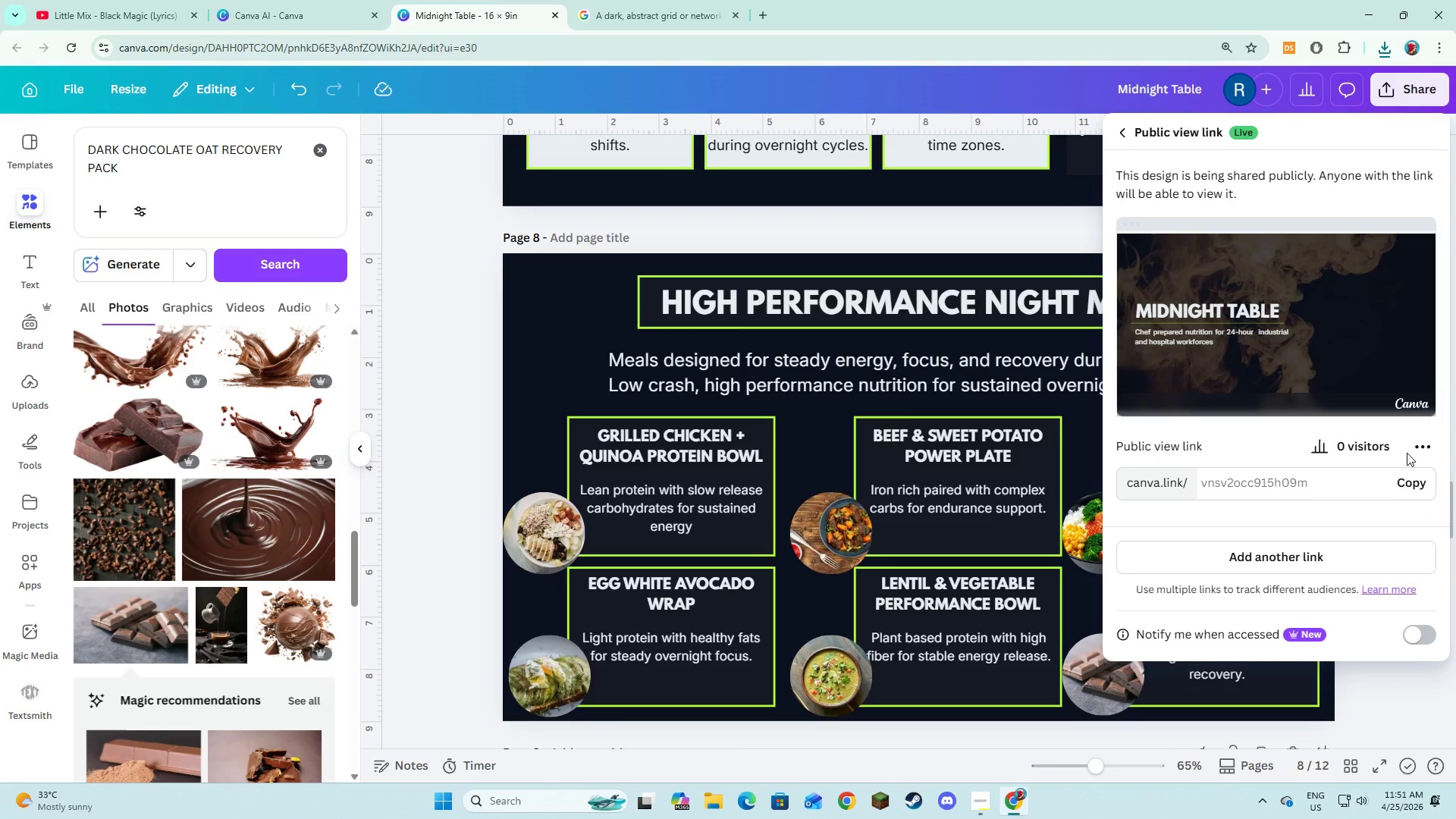 
left_click([1407, 472])
 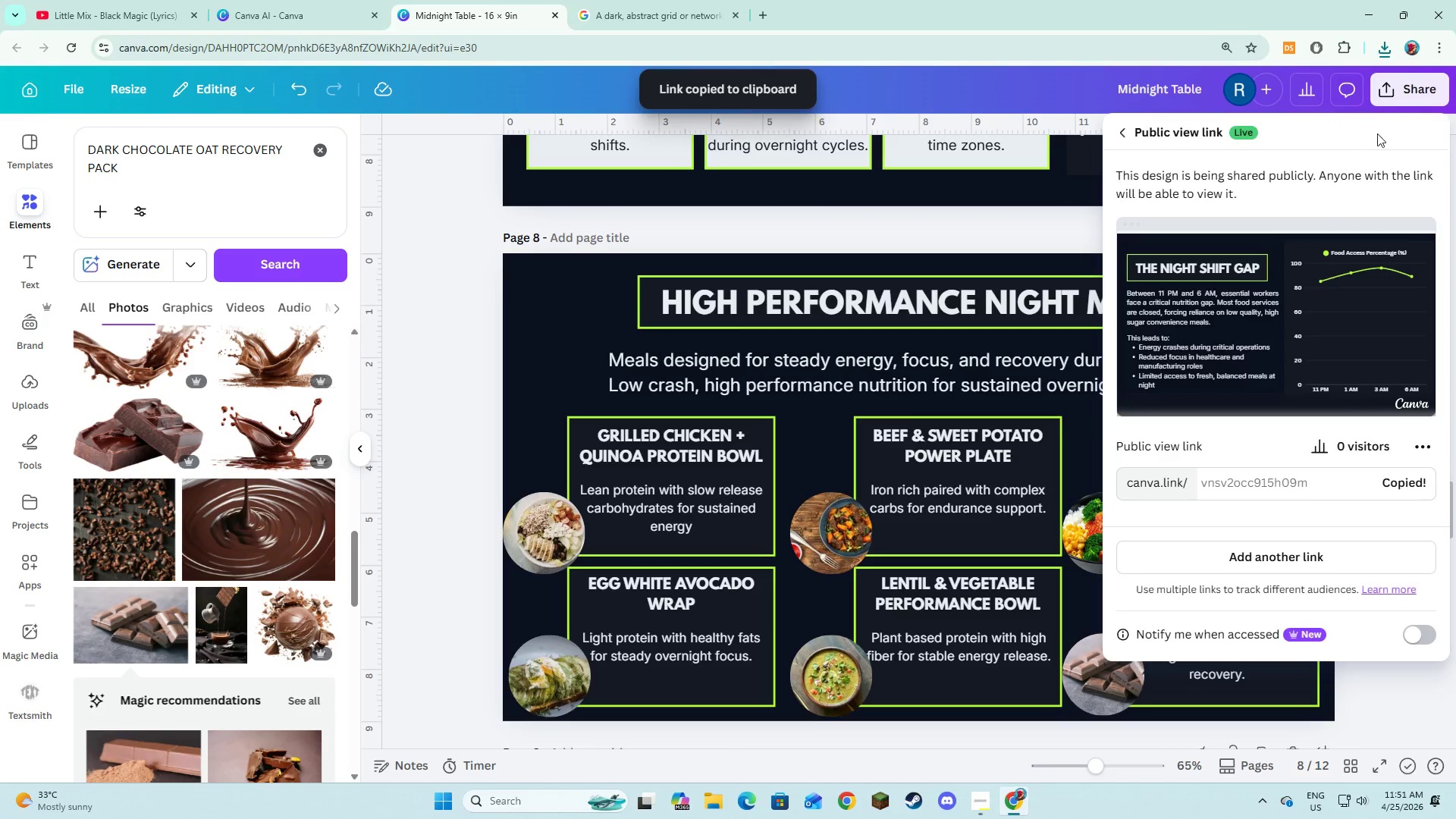 
left_click([1404, 88])
 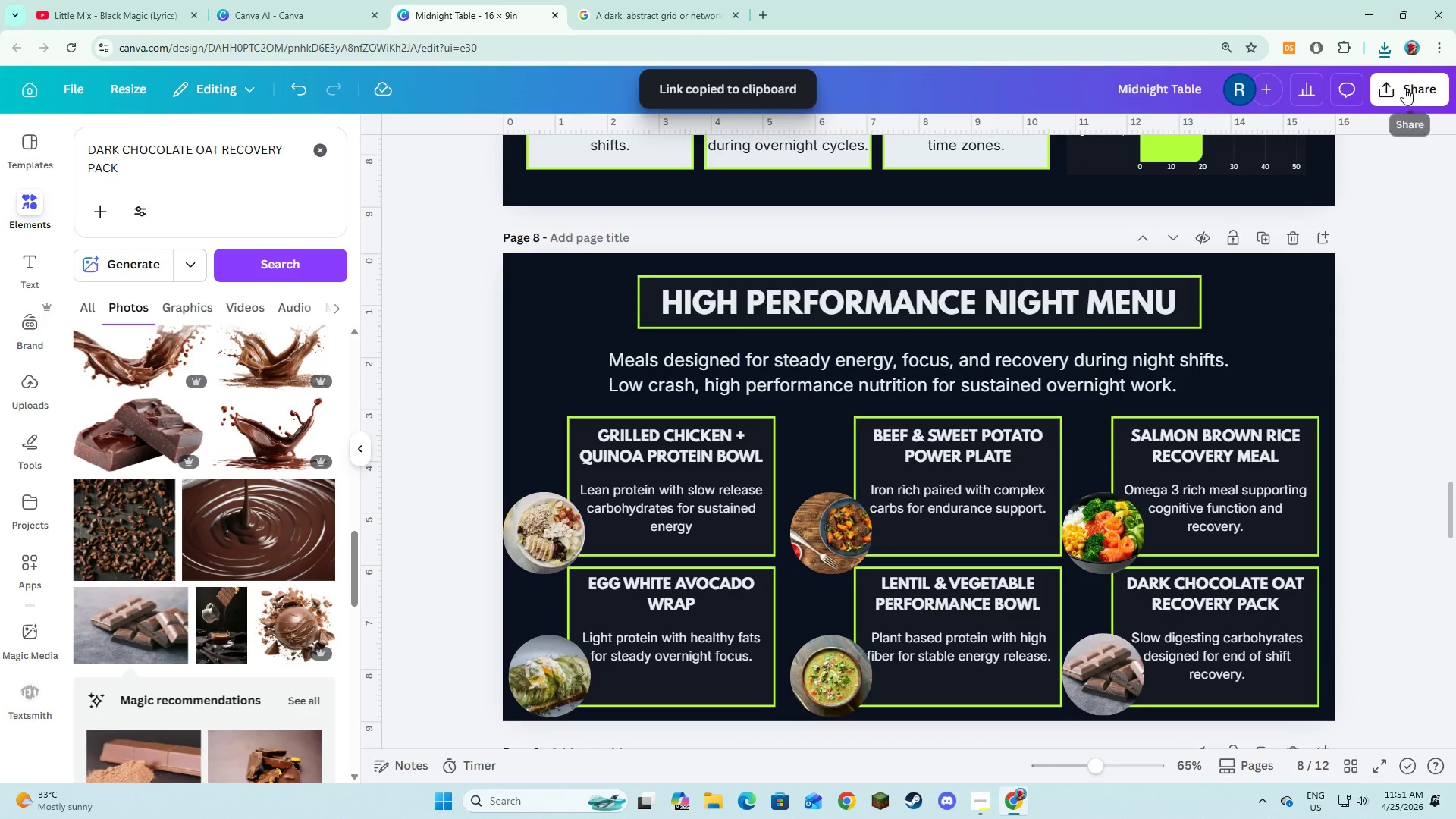 
left_click([1403, 87])
 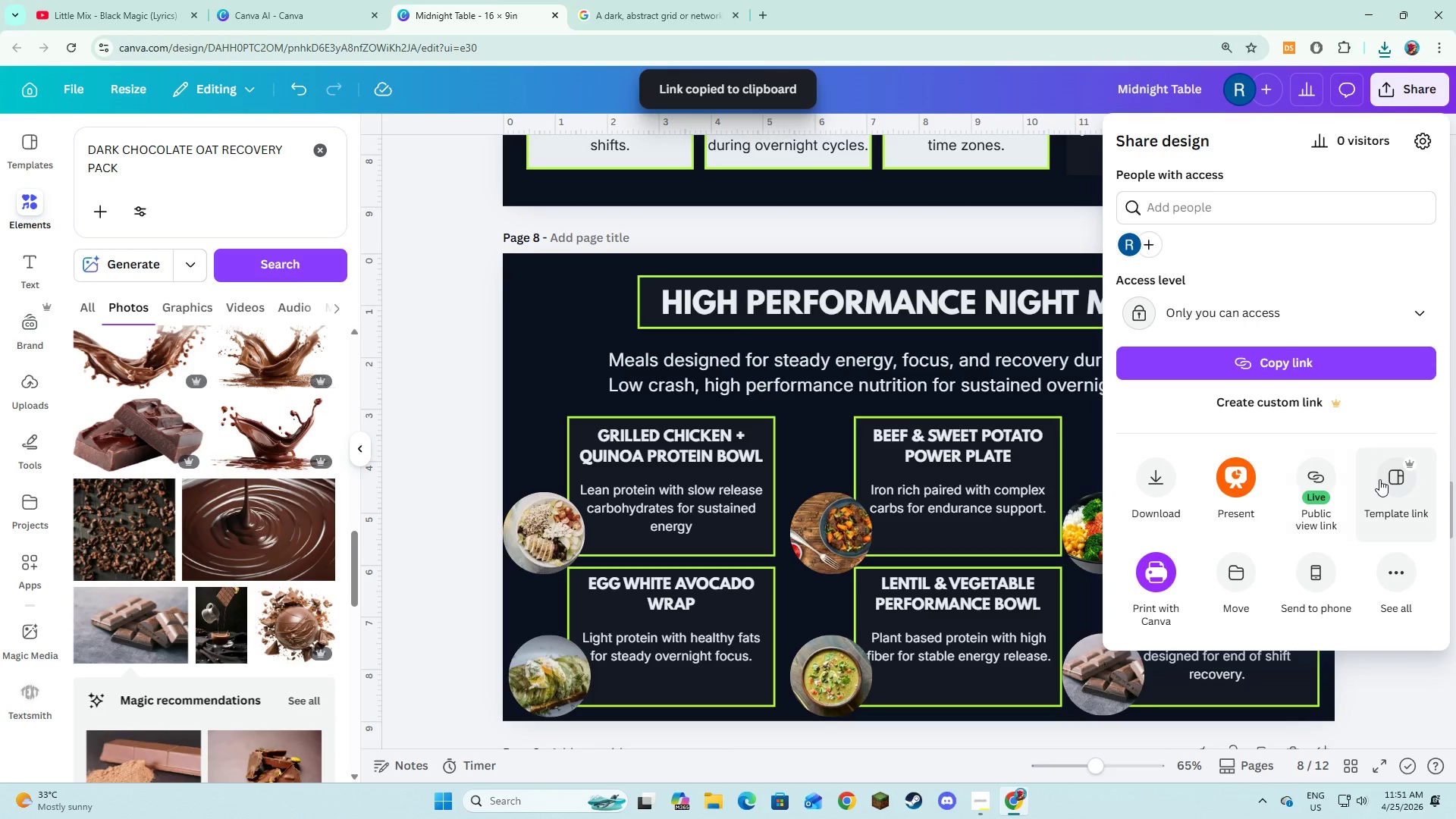 
left_click([1379, 479])
 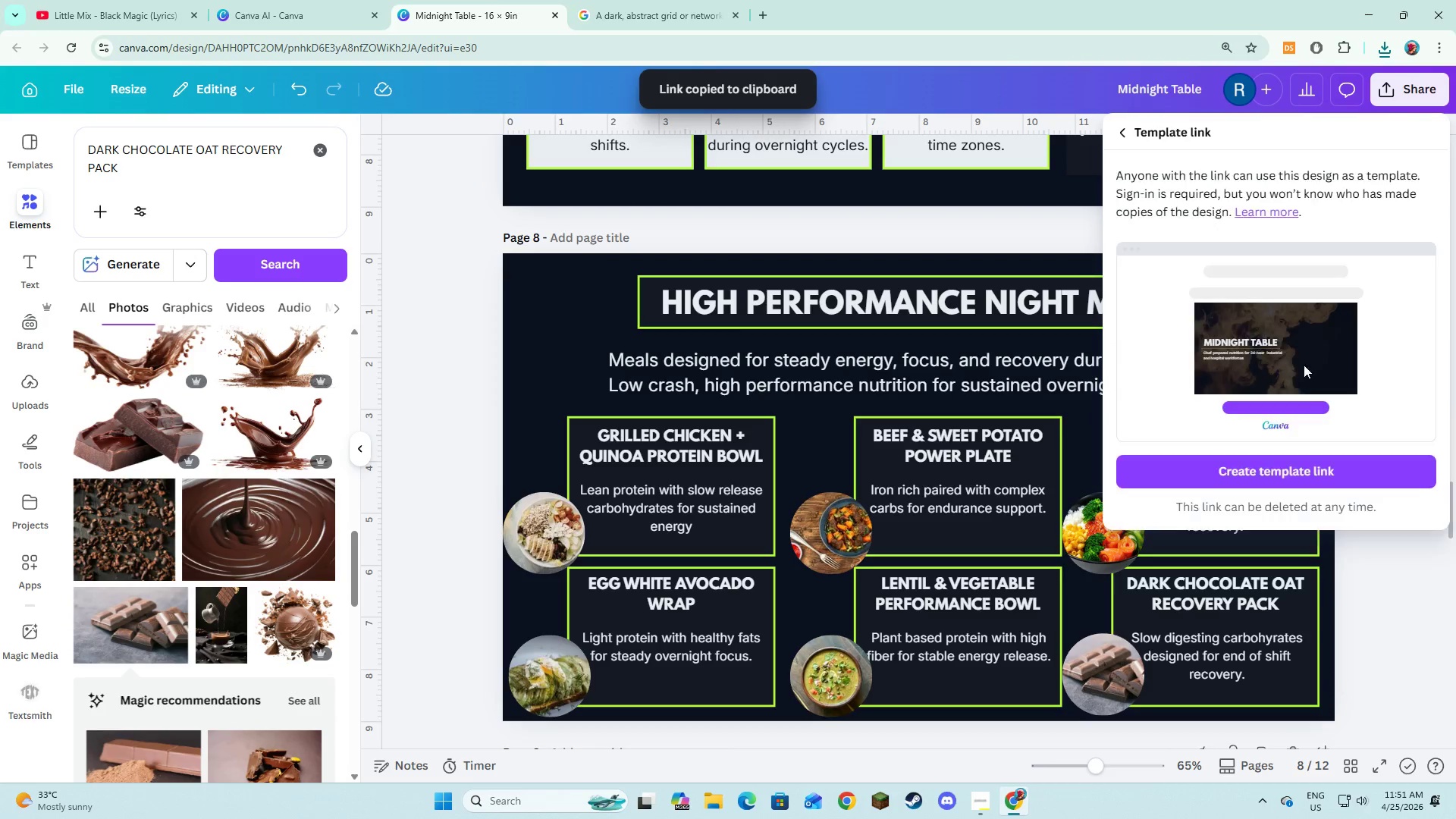 
left_click([1309, 460])
 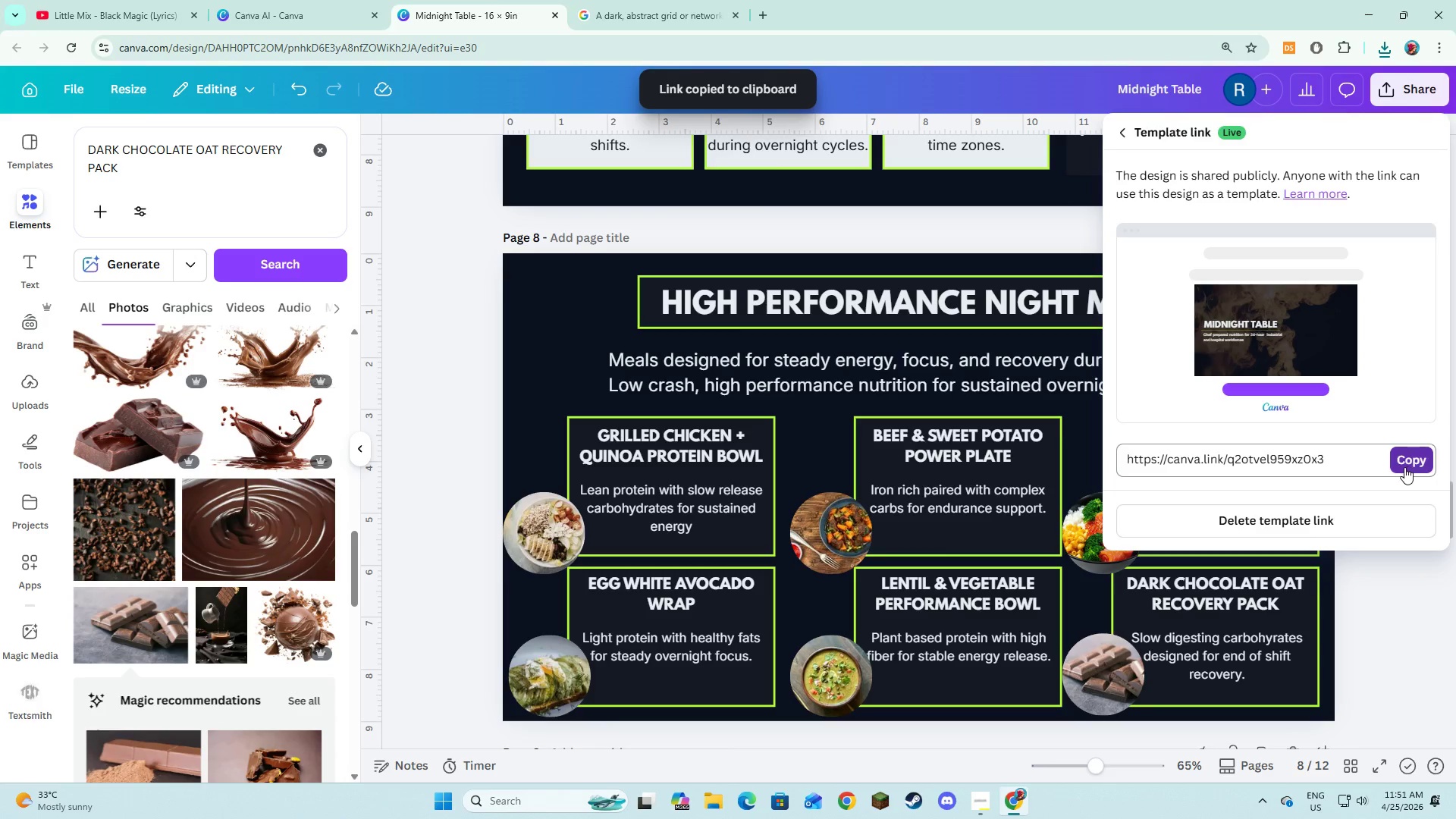 
key(Alt+AltLeft)
 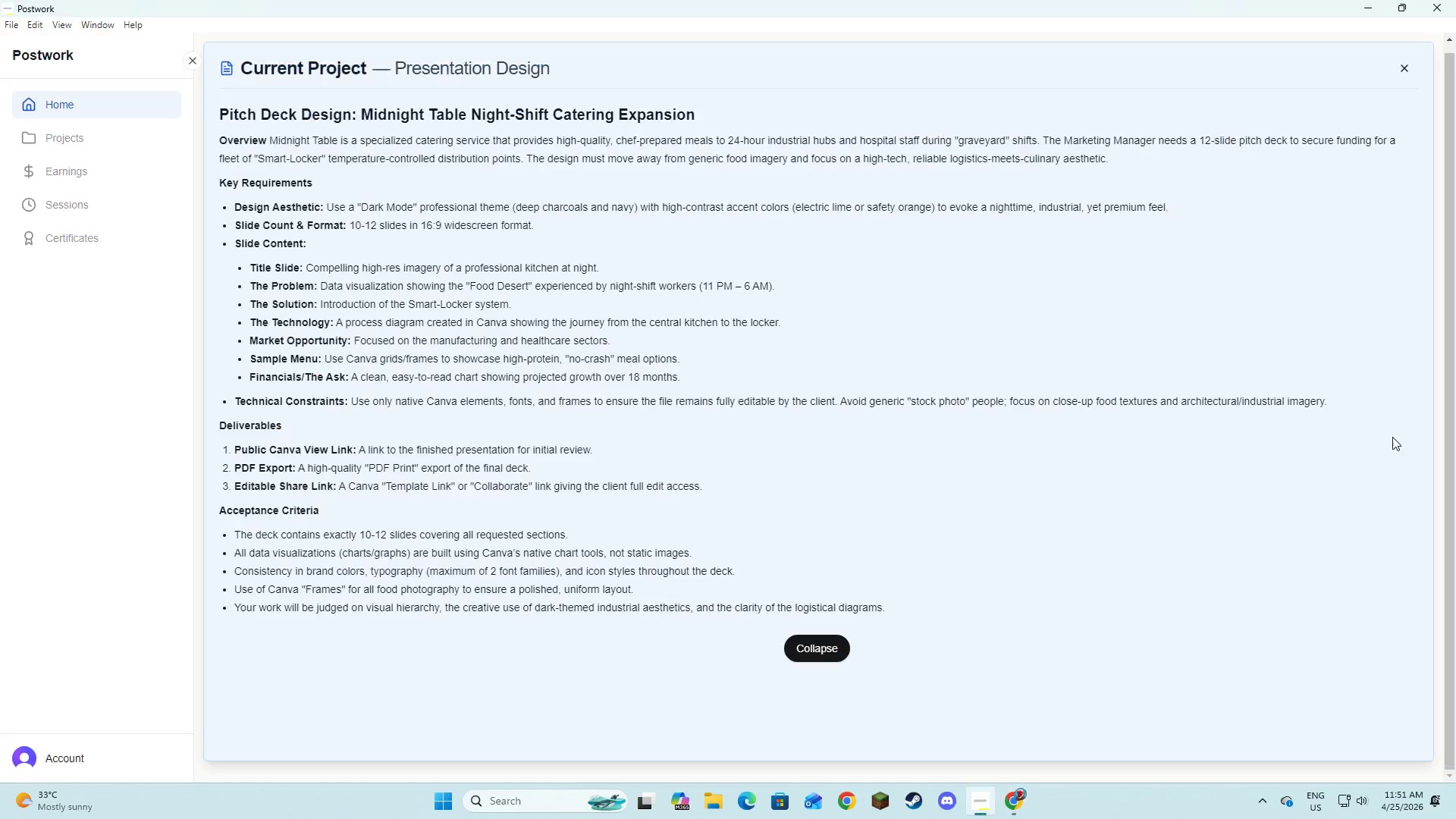 
key(Alt+Tab)